 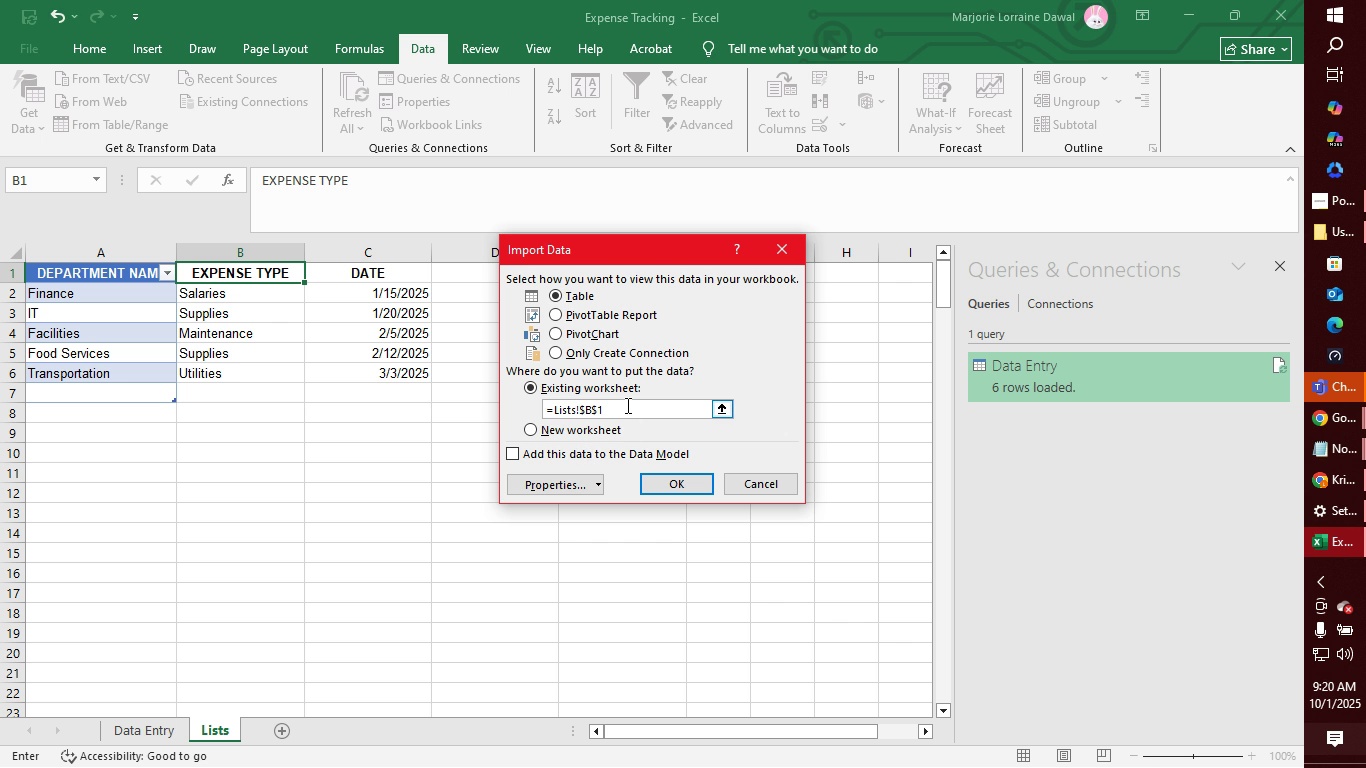 
left_click([752, 476])
 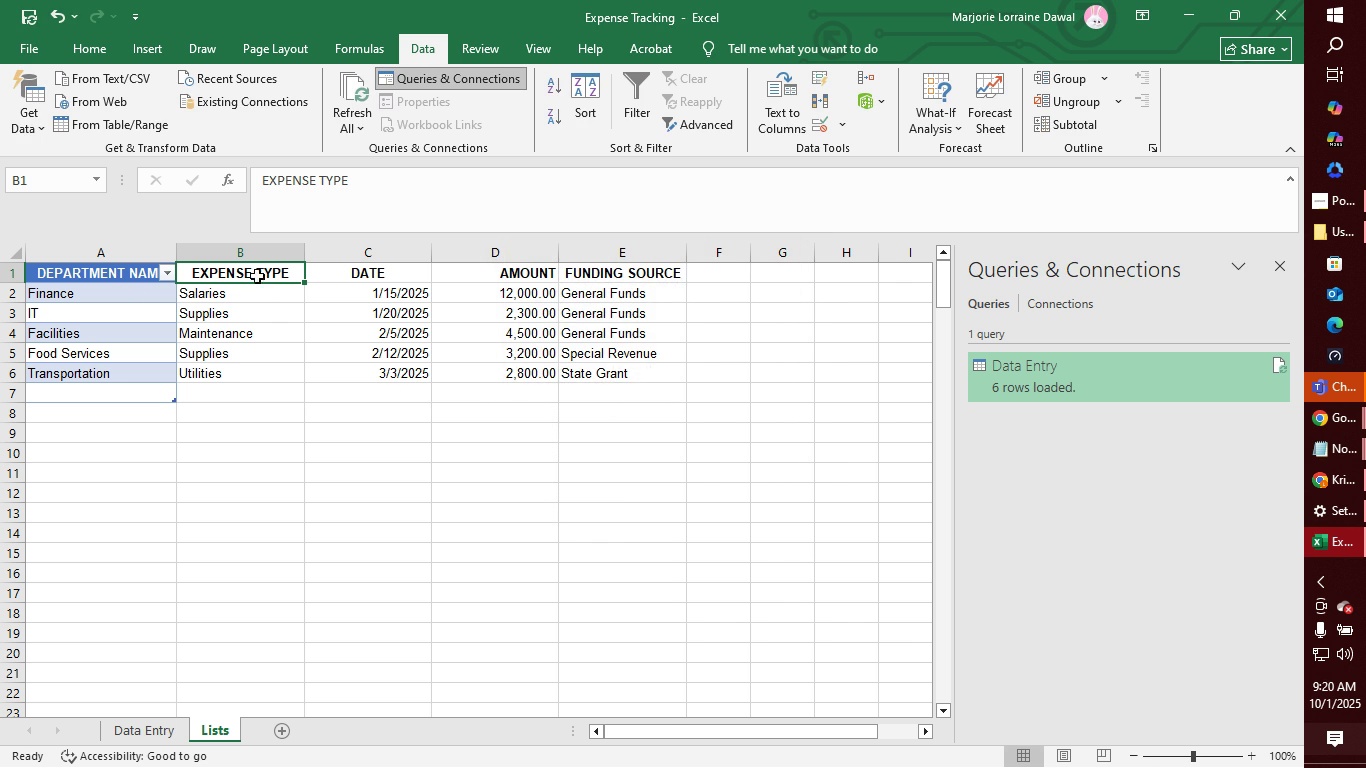 
right_click([264, 266])
 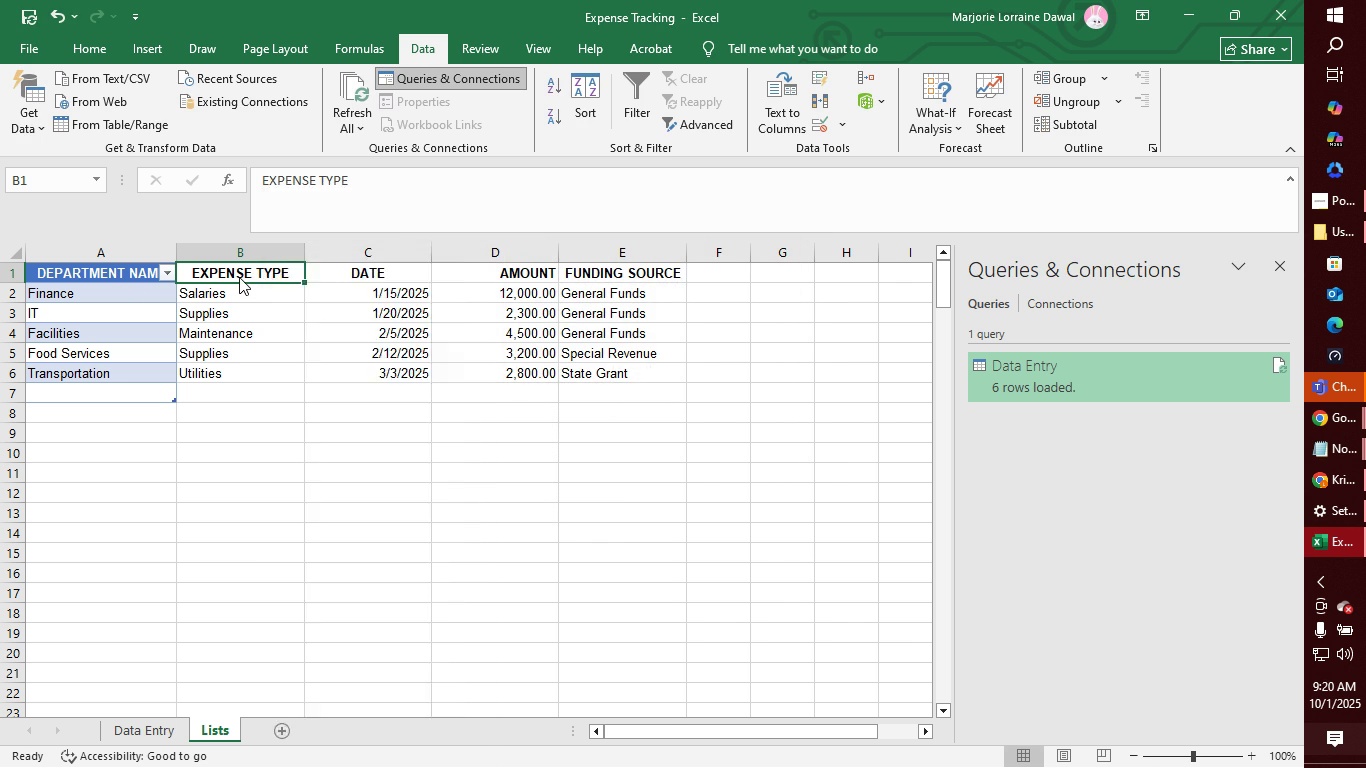 
right_click([239, 277])
 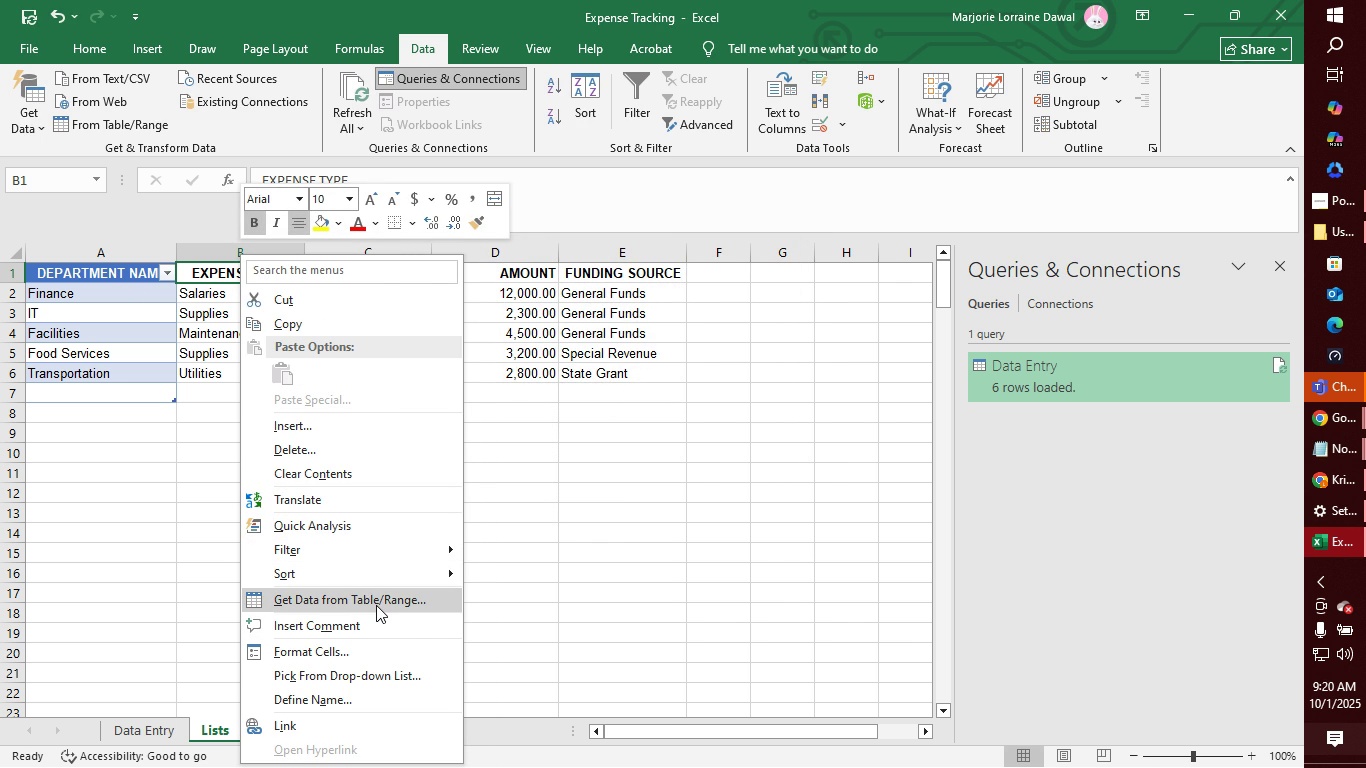 
wait(6.44)
 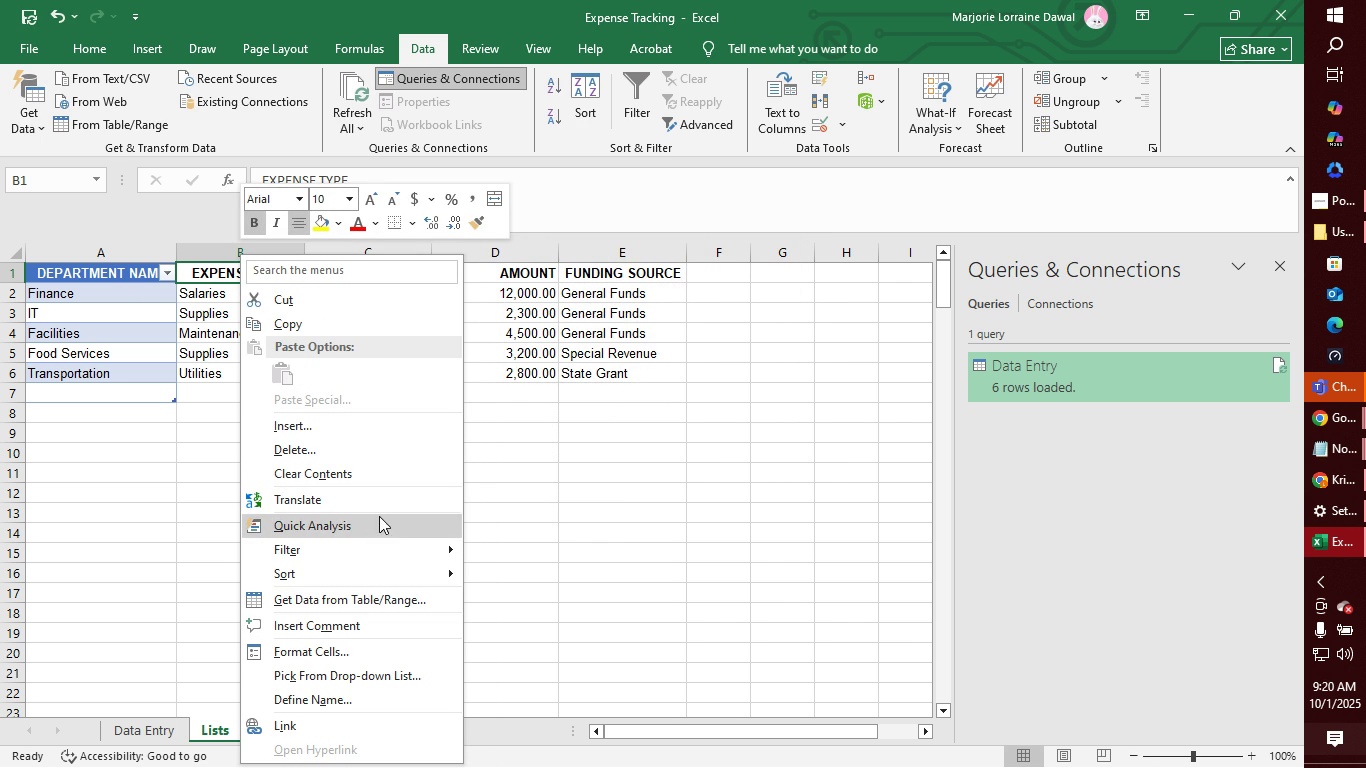 
left_click([375, 606])
 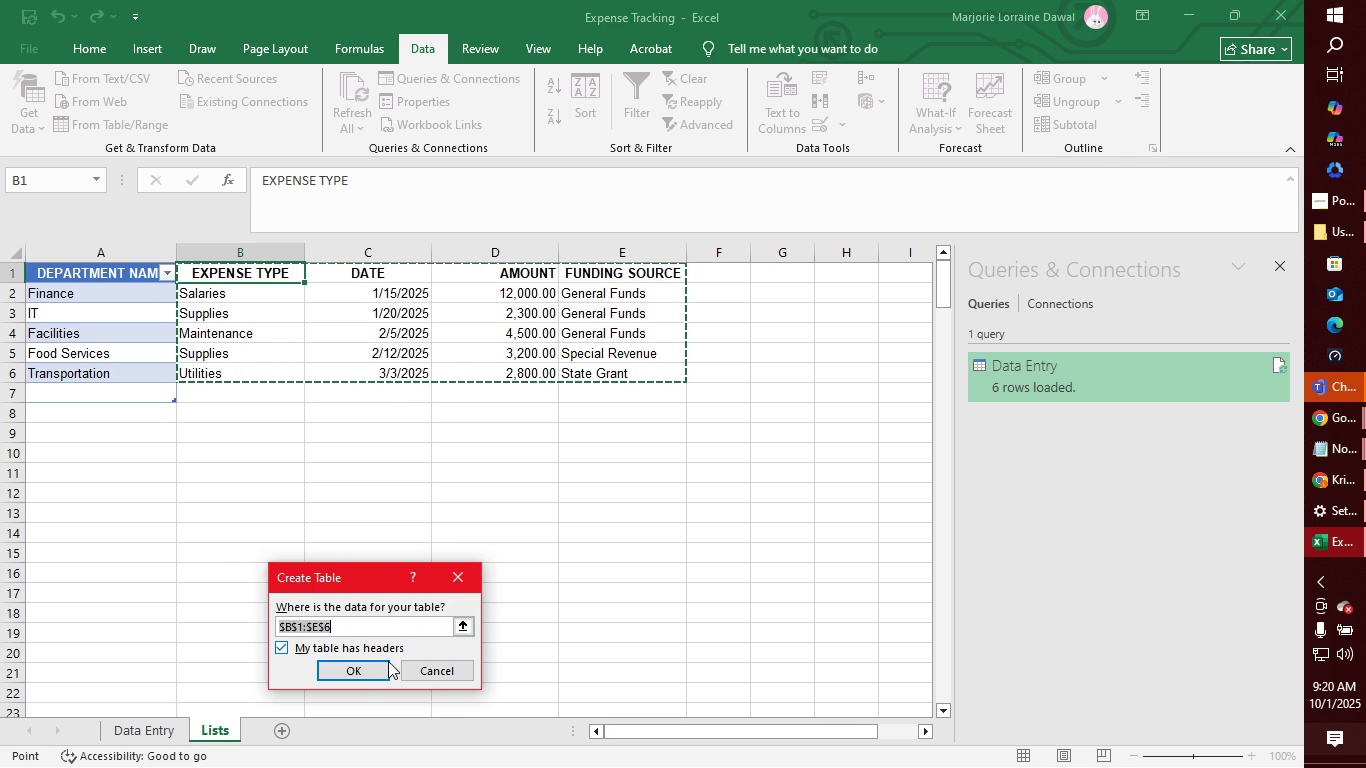 
wait(7.36)
 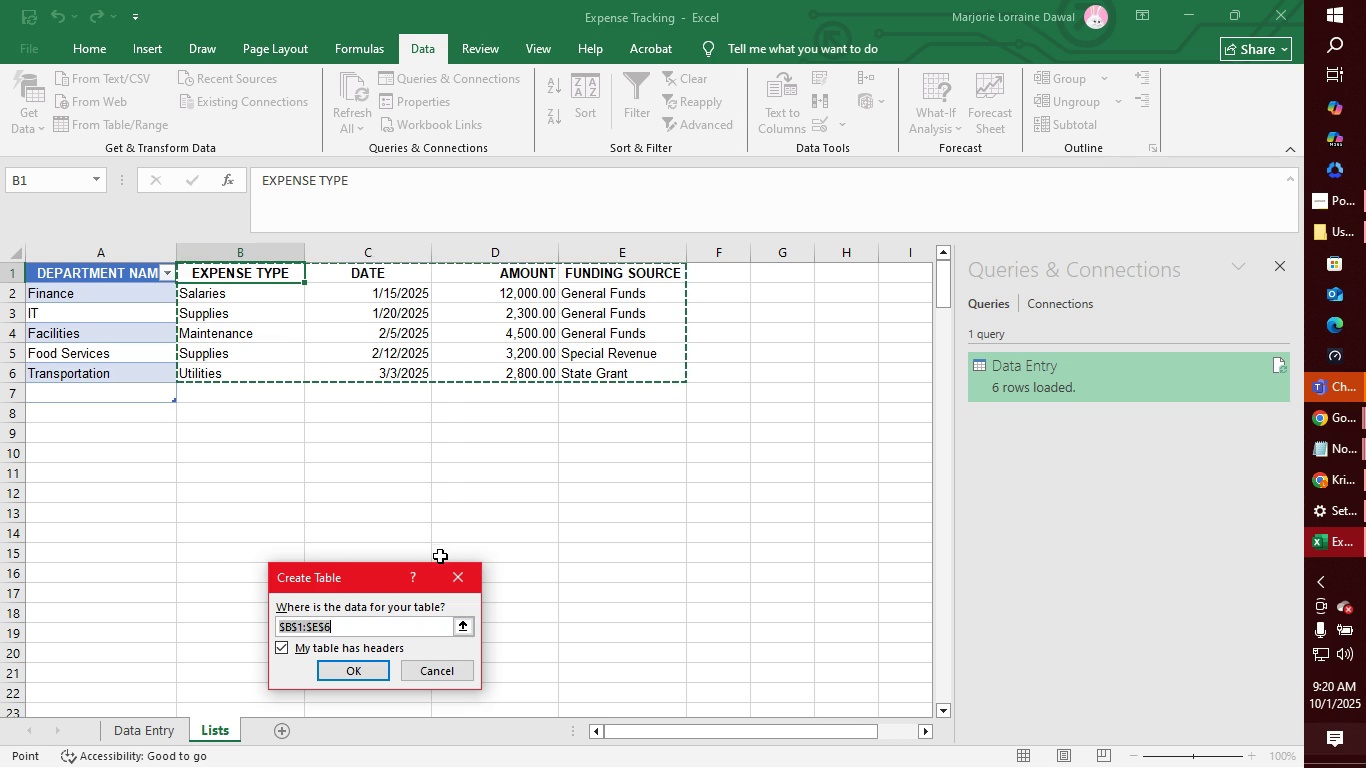 
left_click([321, 624])
 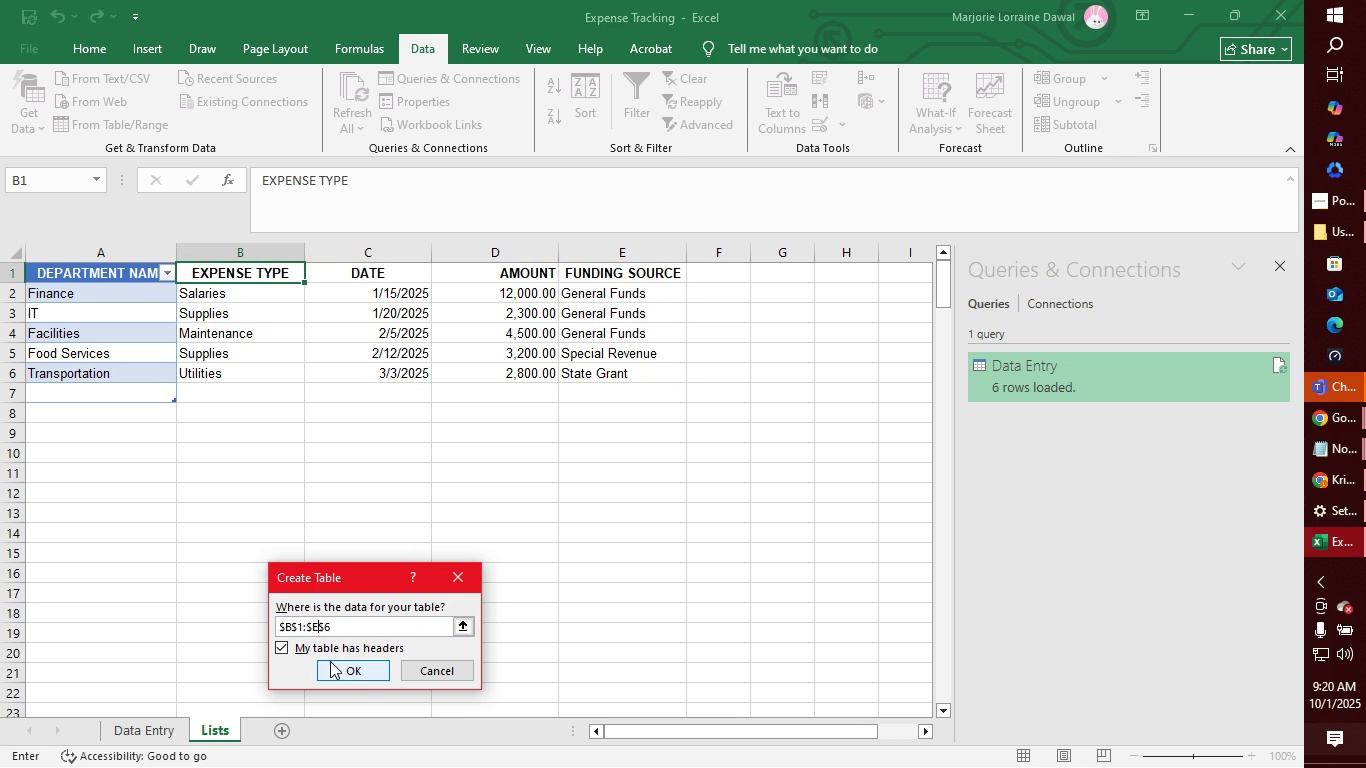 
key(Backspace)